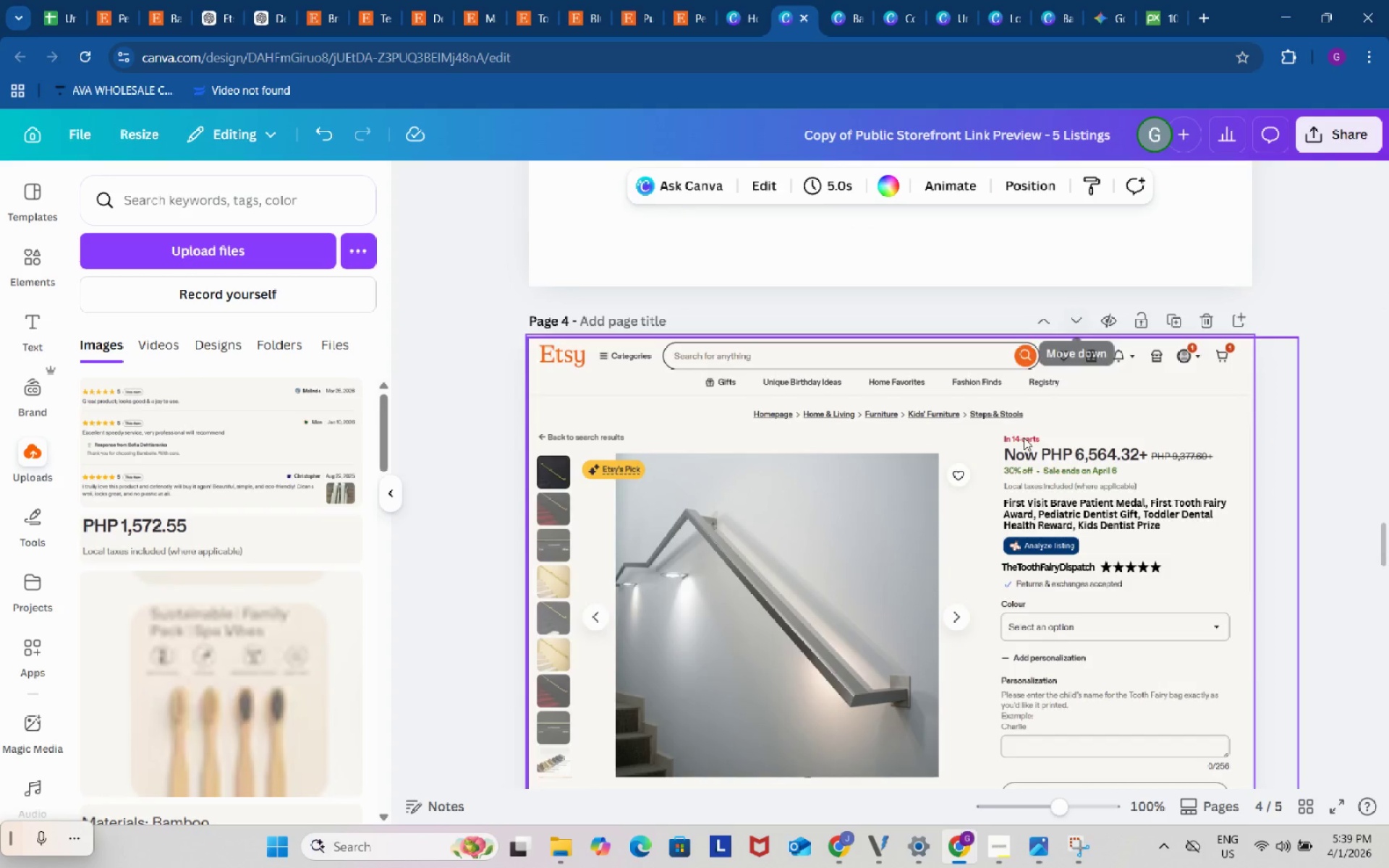 
scroll: coordinate [1004, 470], scroll_direction: up, amount: 8.0
 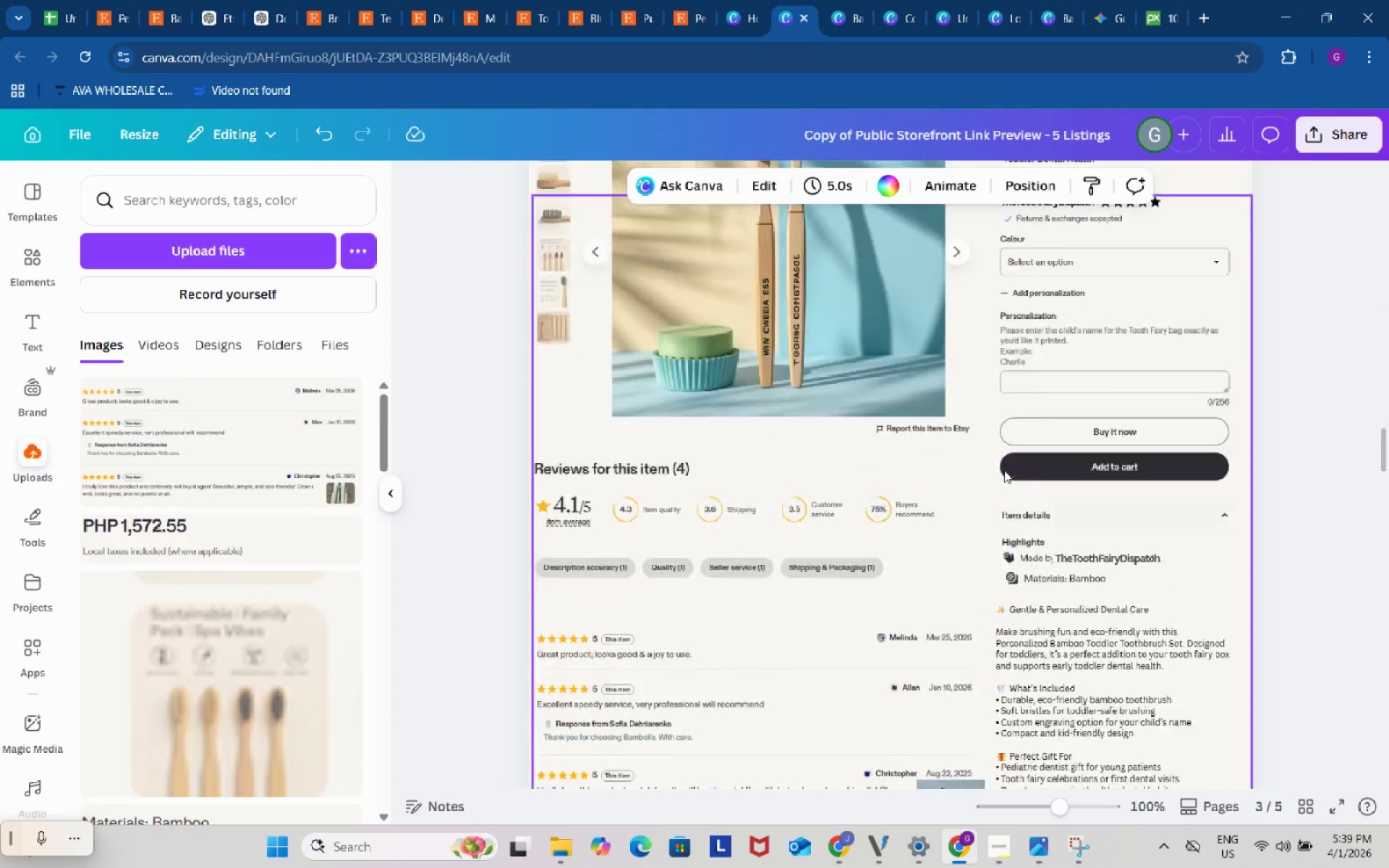 
scroll: coordinate [1004, 470], scroll_direction: down, amount: 7.0
 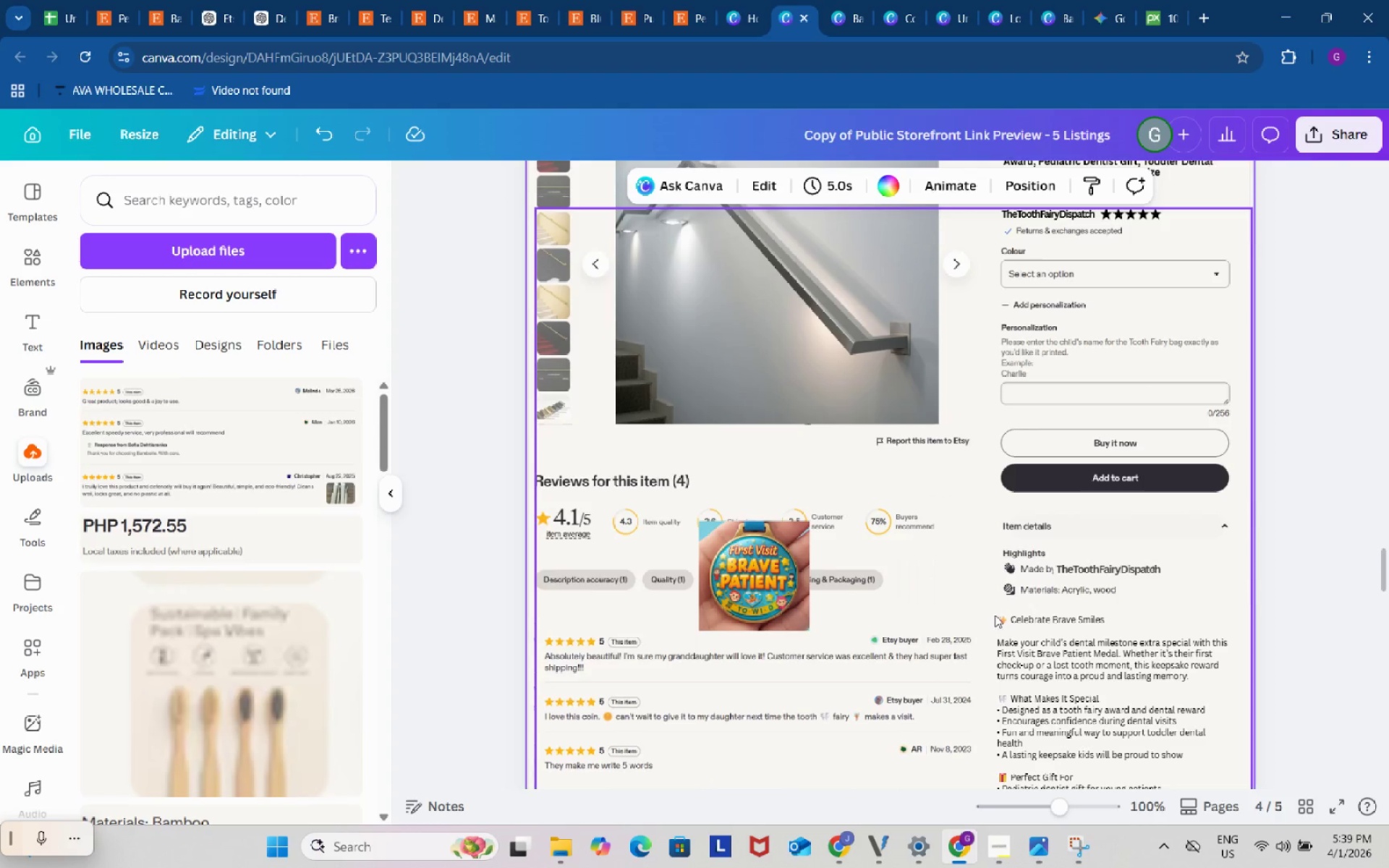 
left_click([756, 590])
 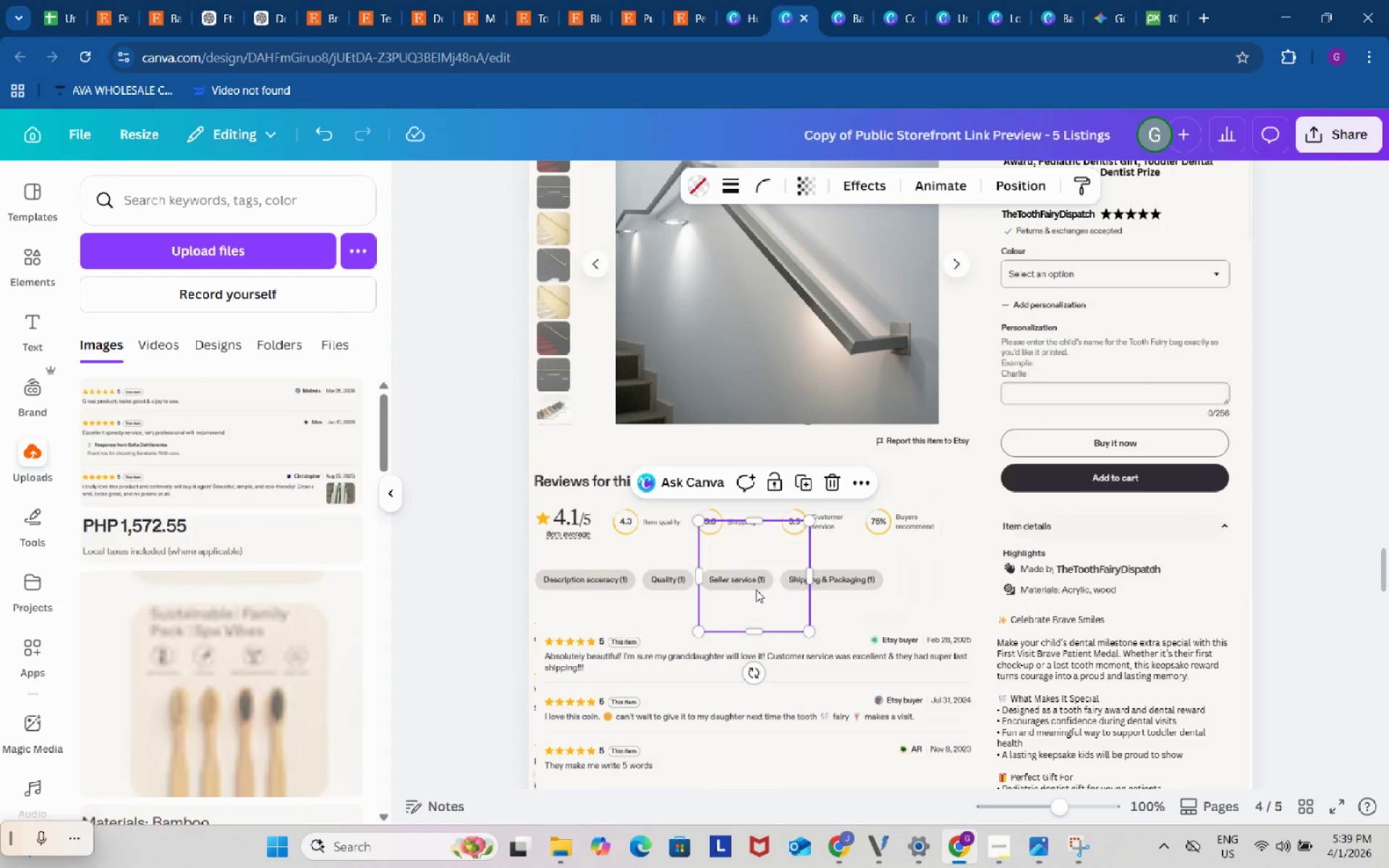 
key(Backspace)
 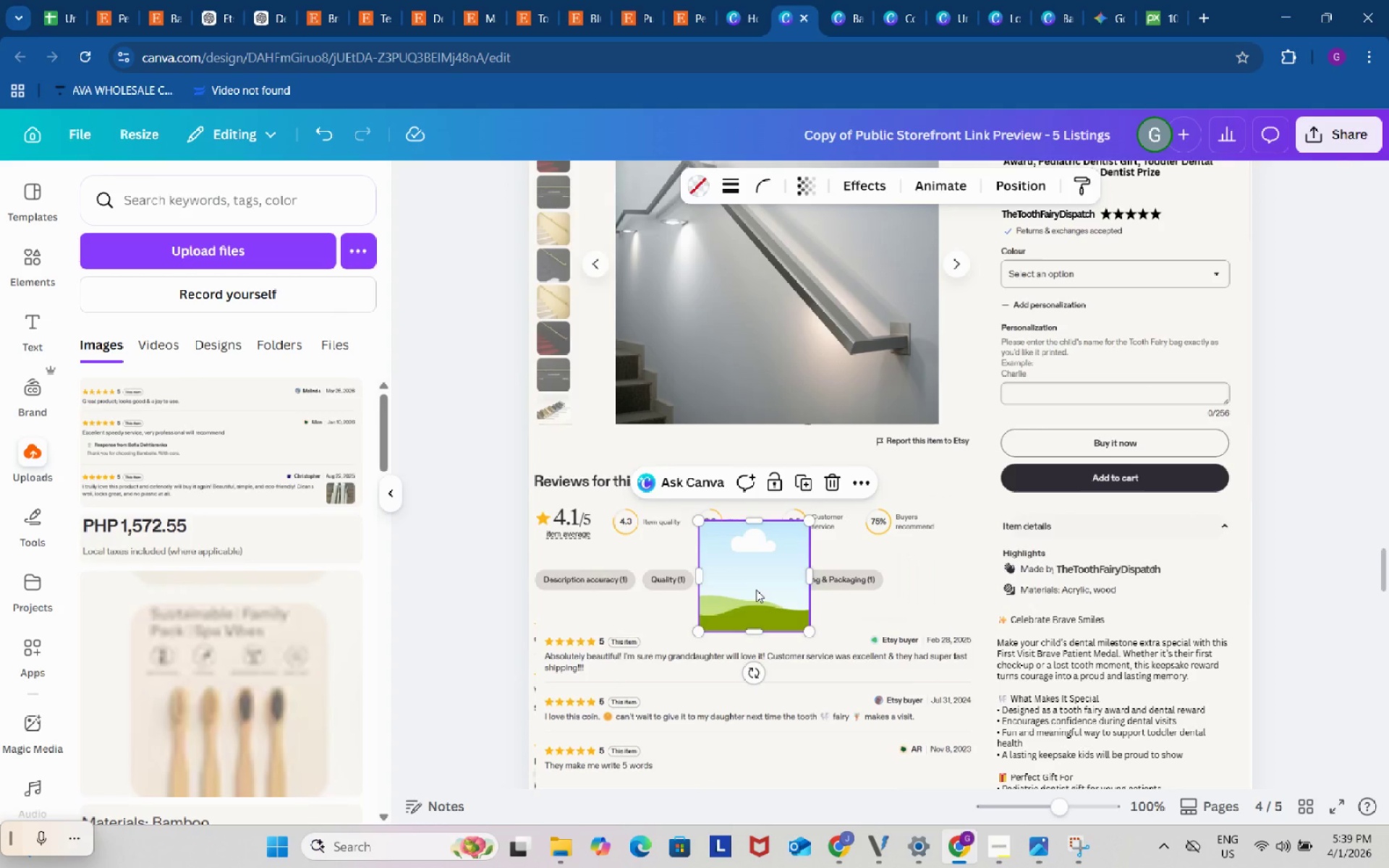 
left_click([756, 590])
 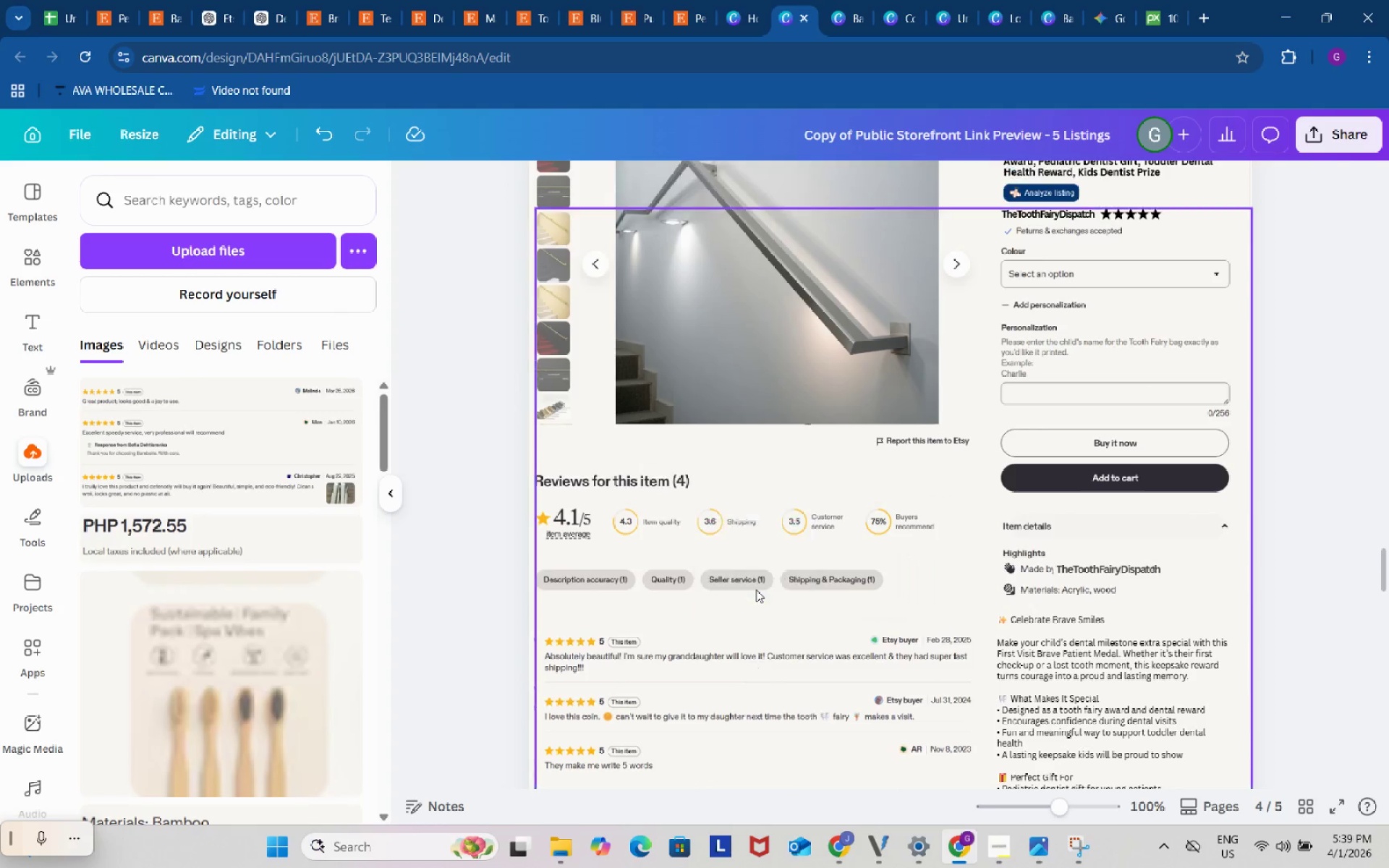 
key(Backspace)
 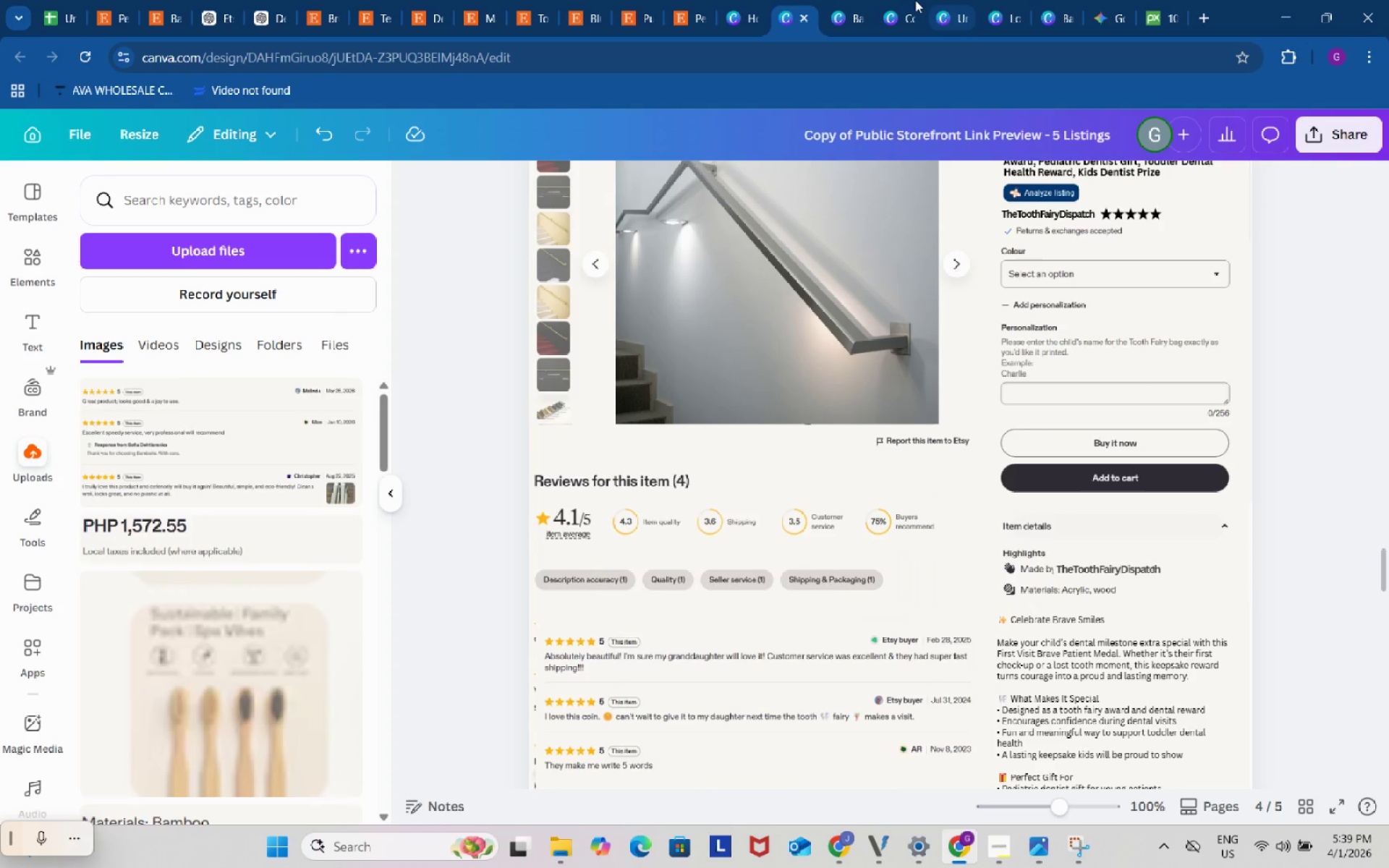 
left_click([912, 0])
 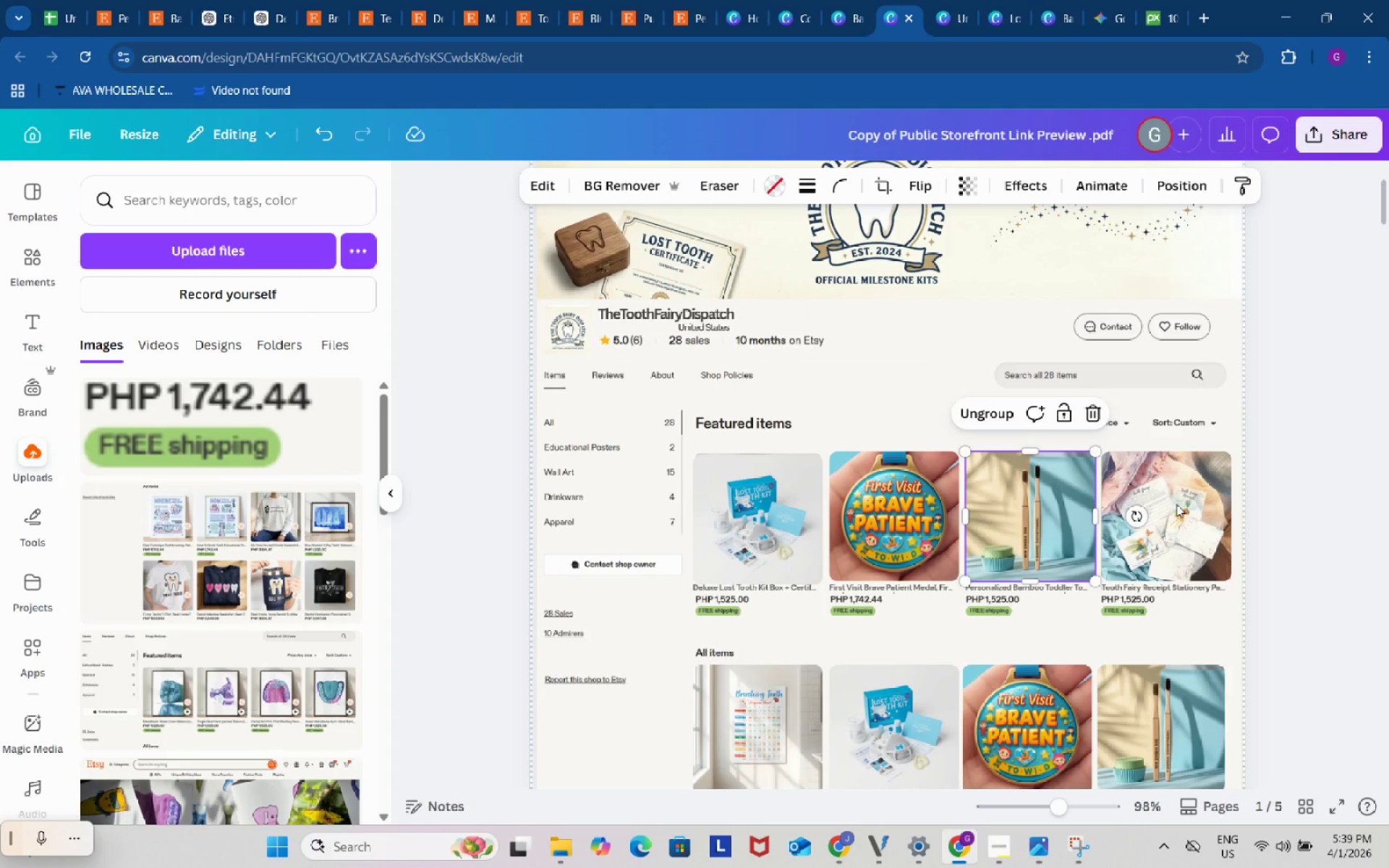 
left_click([1176, 504])
 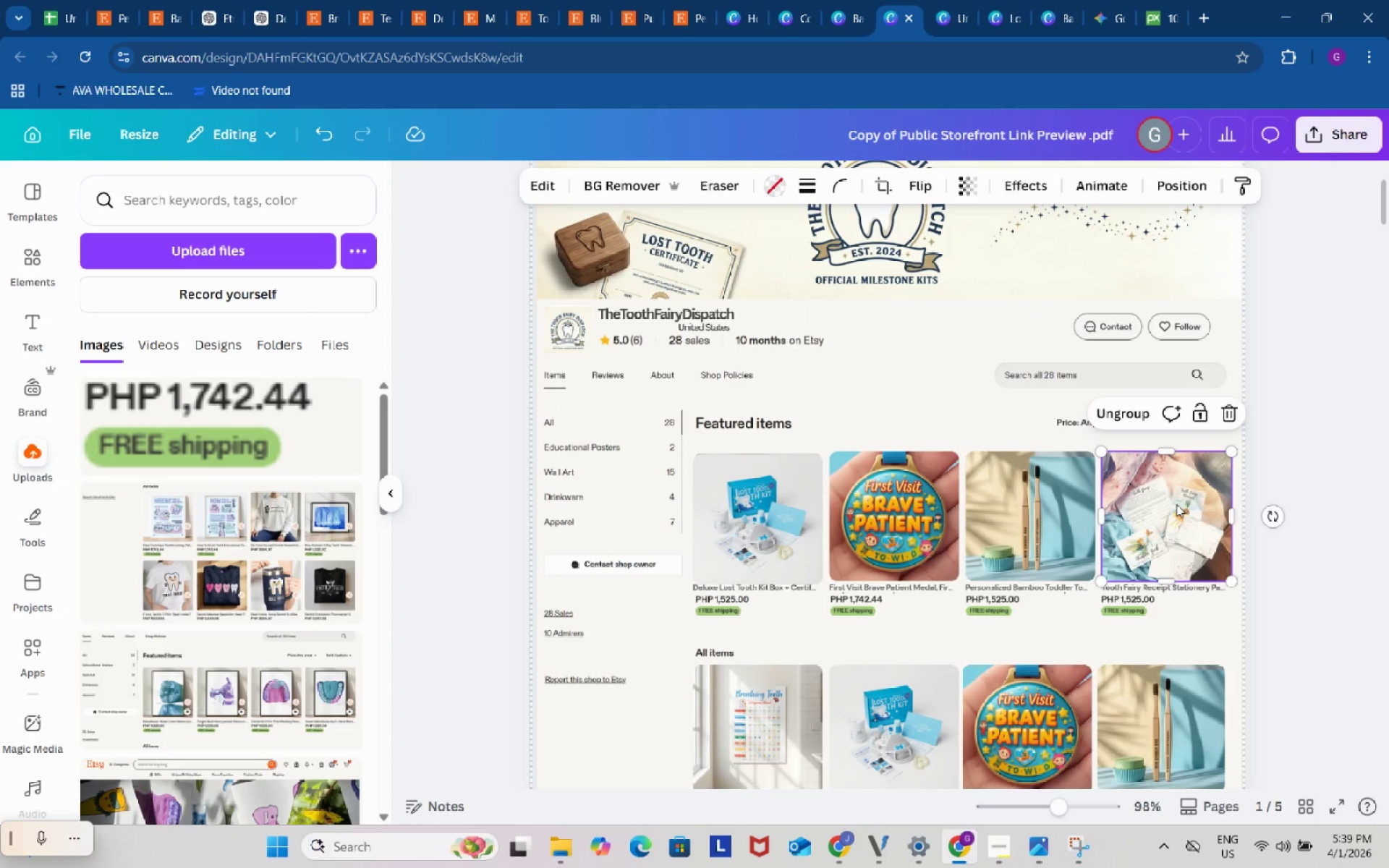 
key(Control+ControlLeft)
 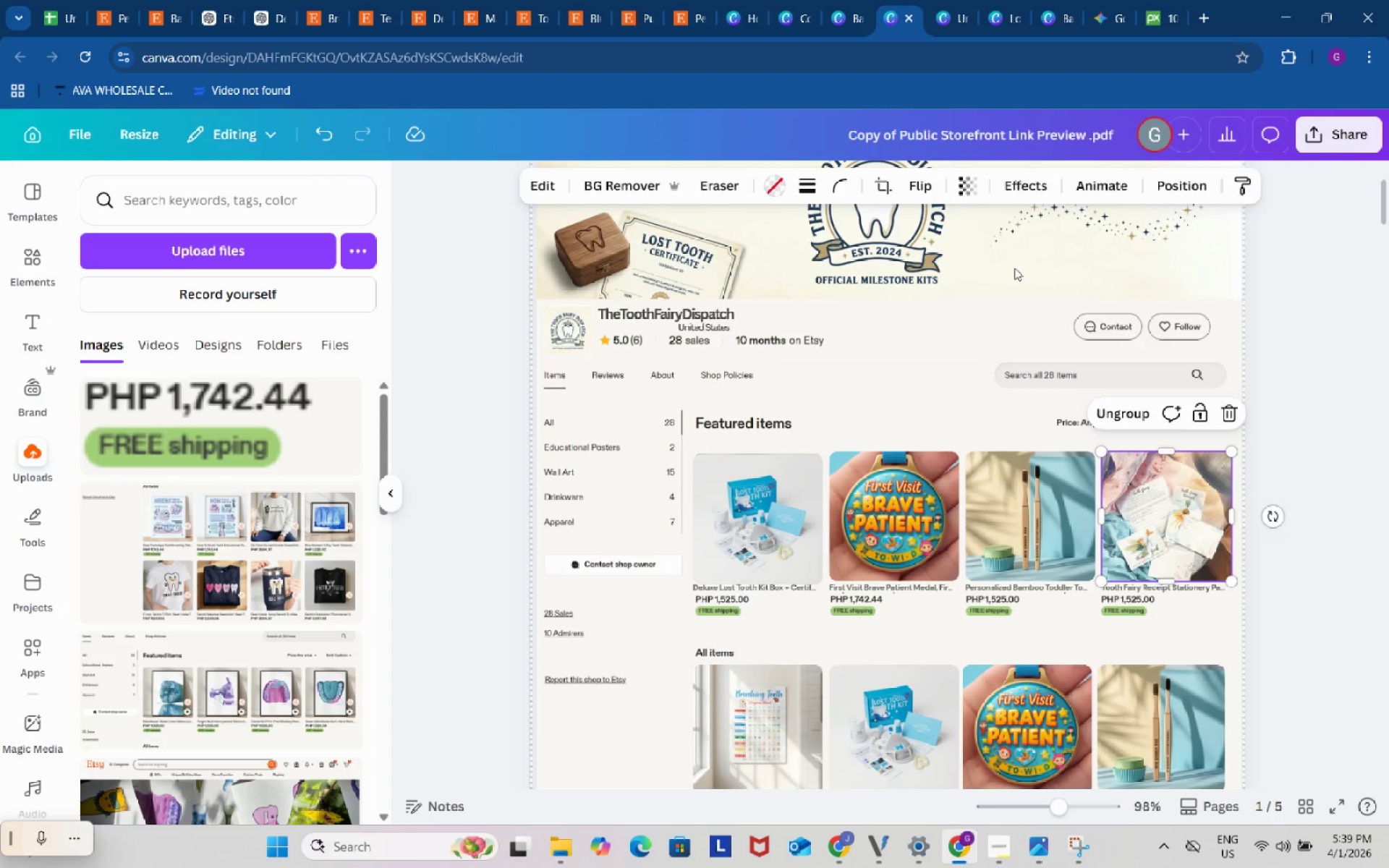 
key(Control+C)
 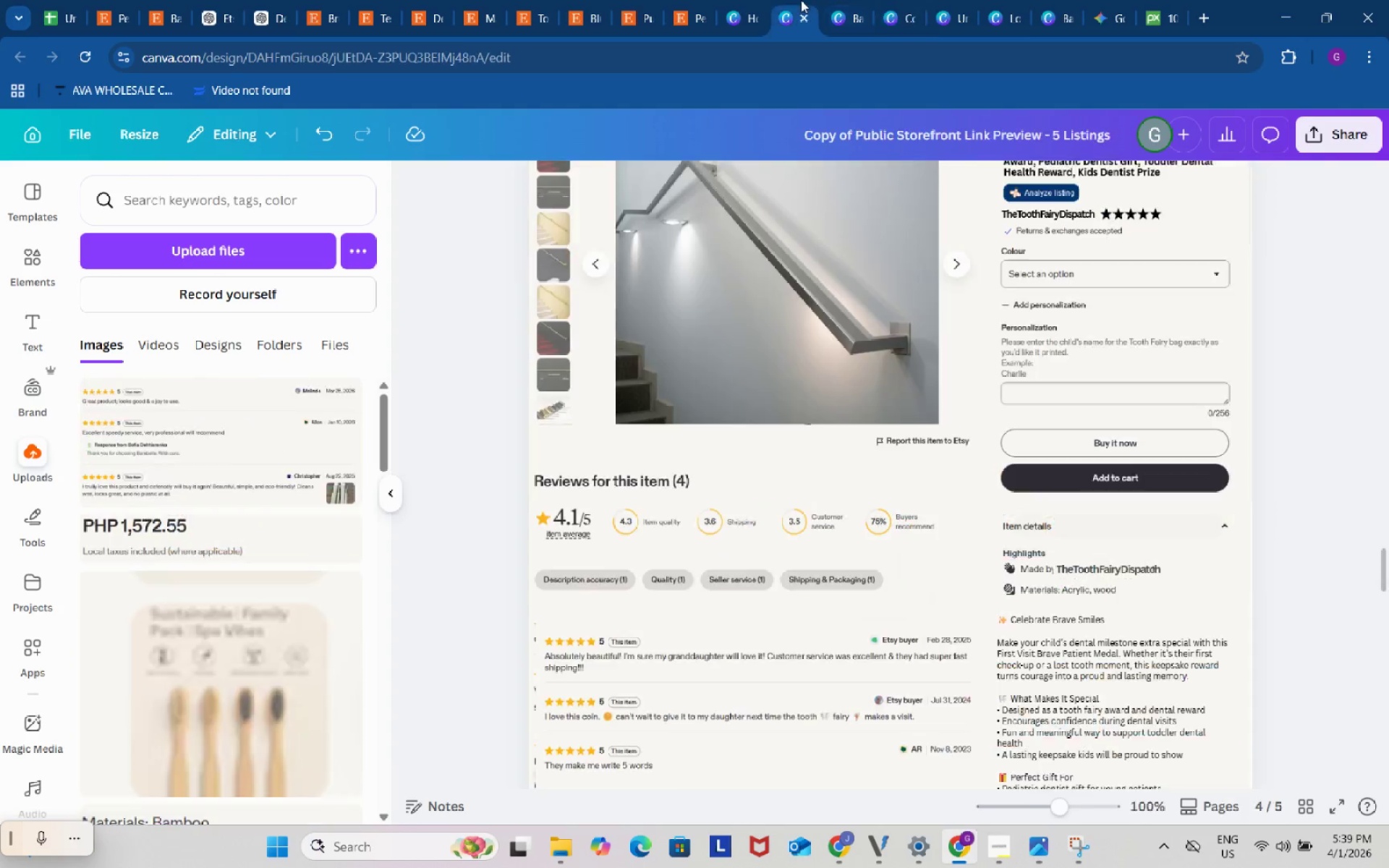 
left_click([801, 0])
 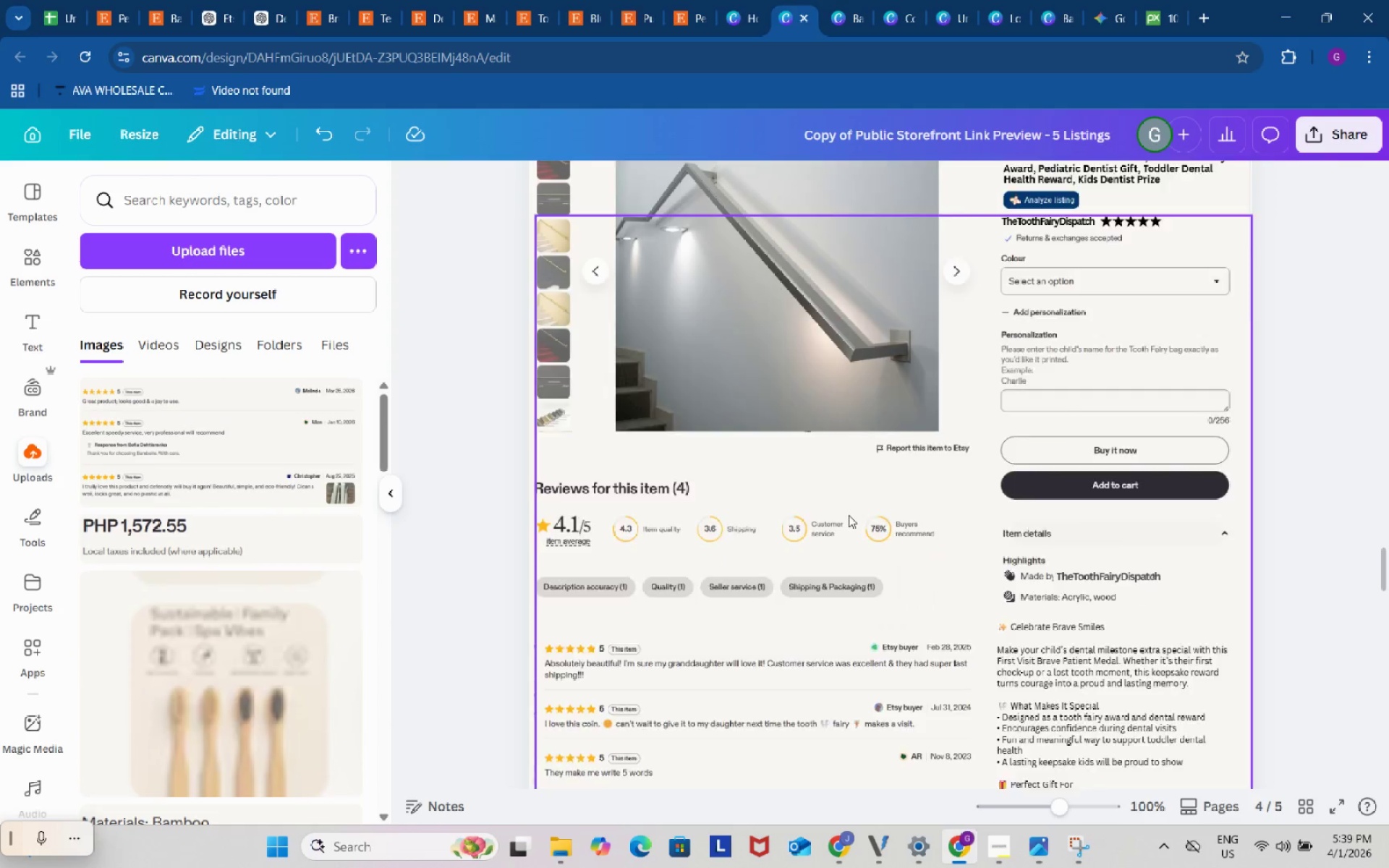 
scroll: coordinate [1215, 501], scroll_direction: up, amount: 11.0
 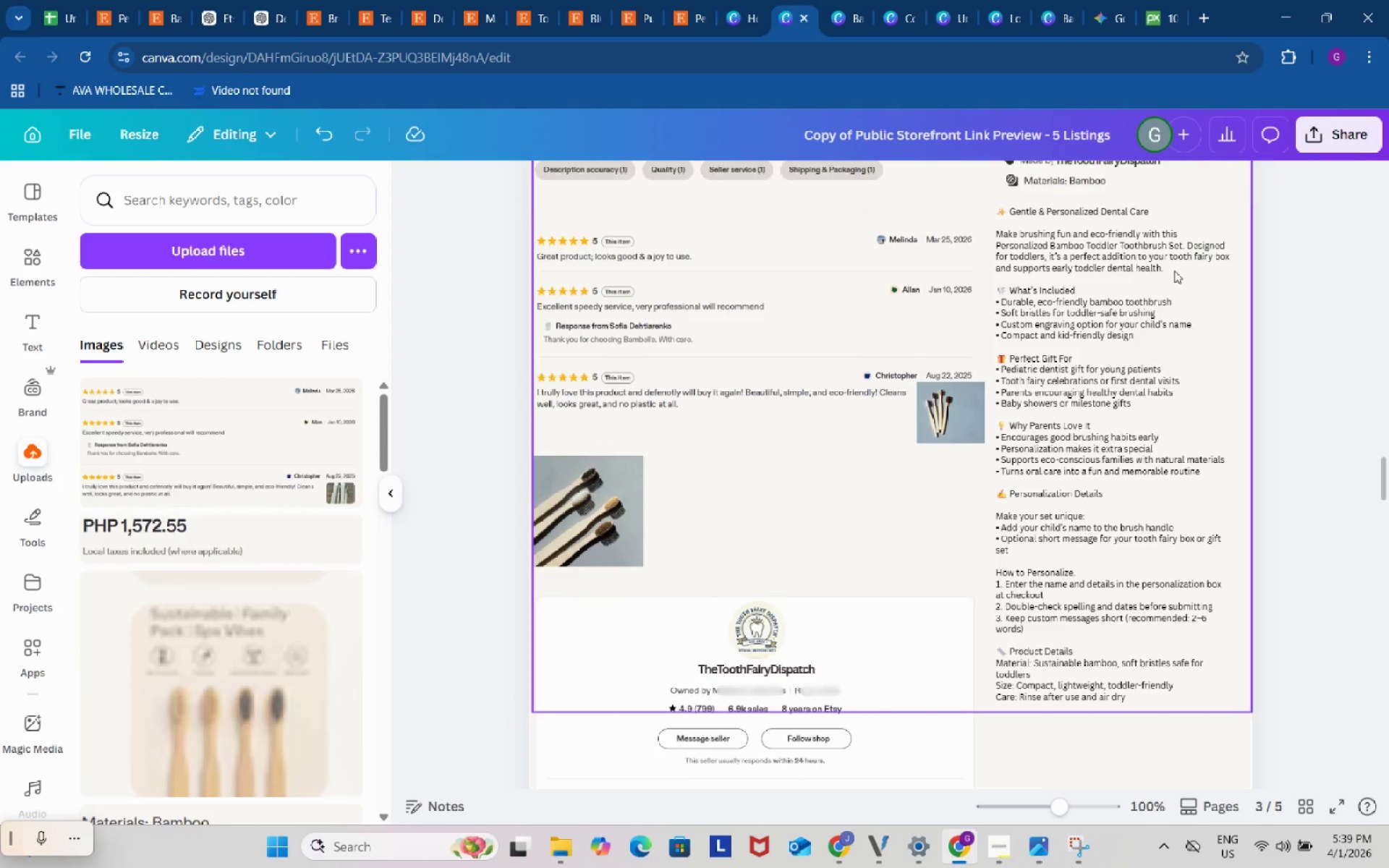 
left_click([1174, 271])
 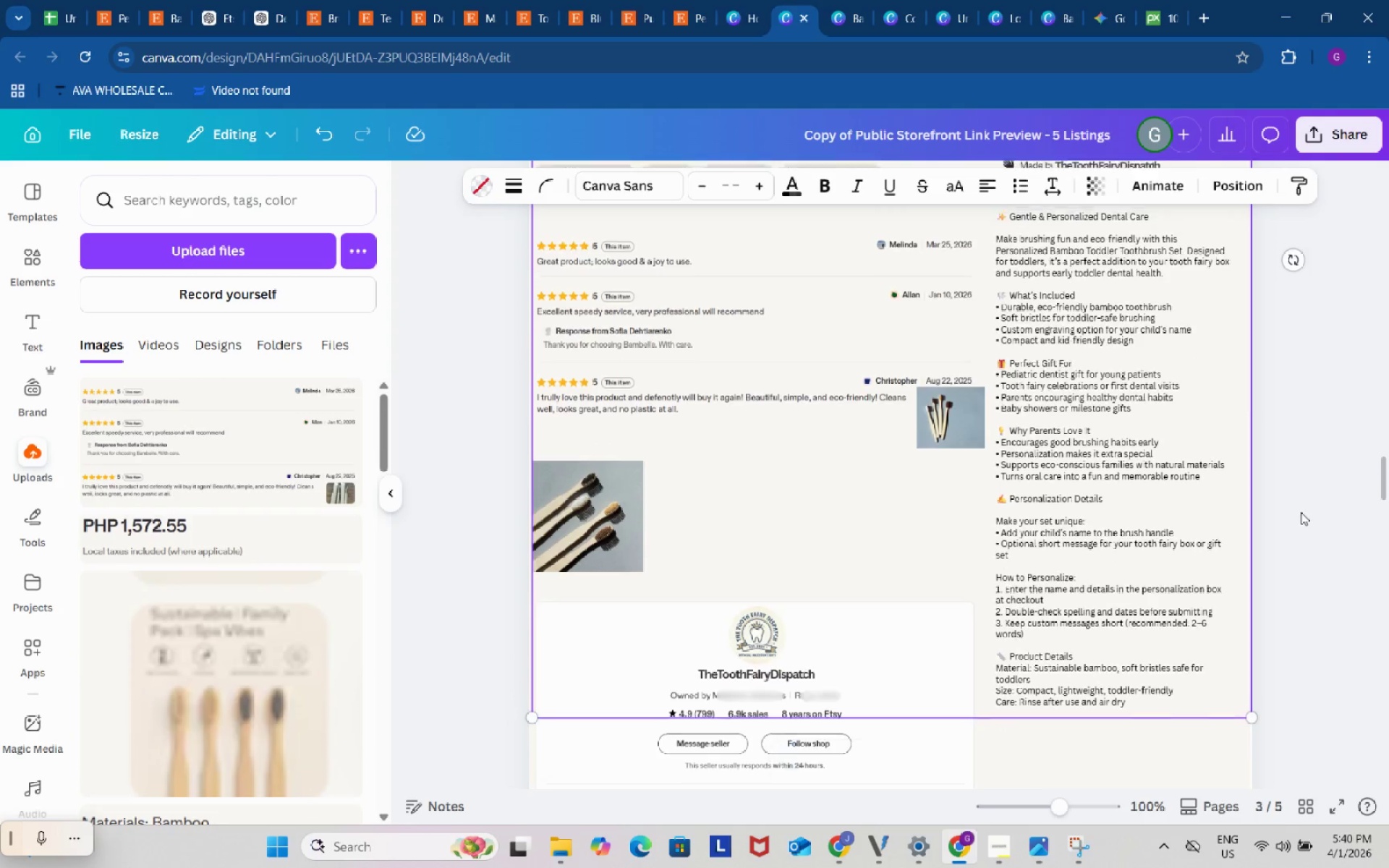 
scroll: coordinate [1301, 512], scroll_direction: up, amount: 7.0
 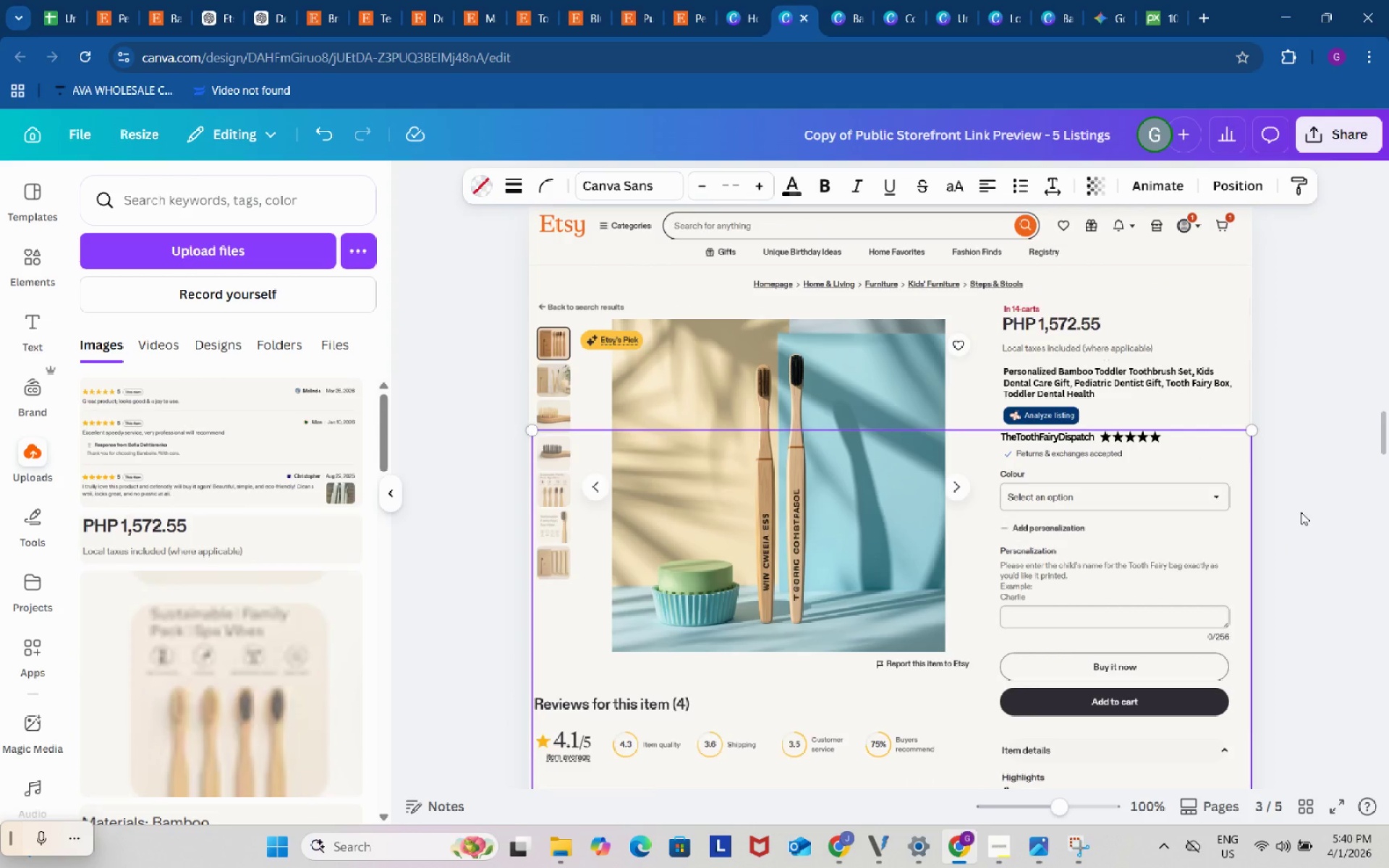 
key(Control+C)
 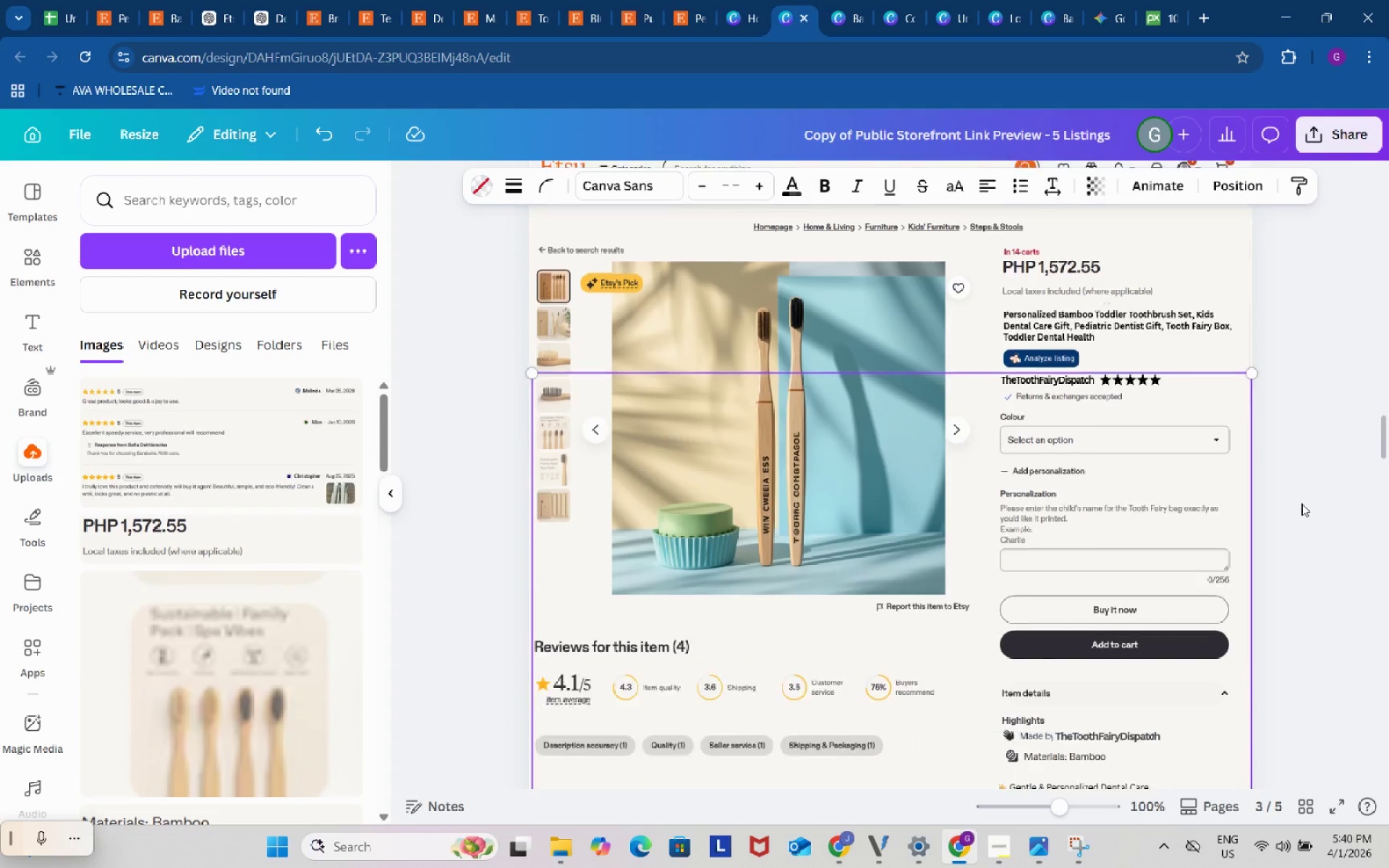 
scroll: coordinate [1301, 501], scroll_direction: down, amount: 24.0
 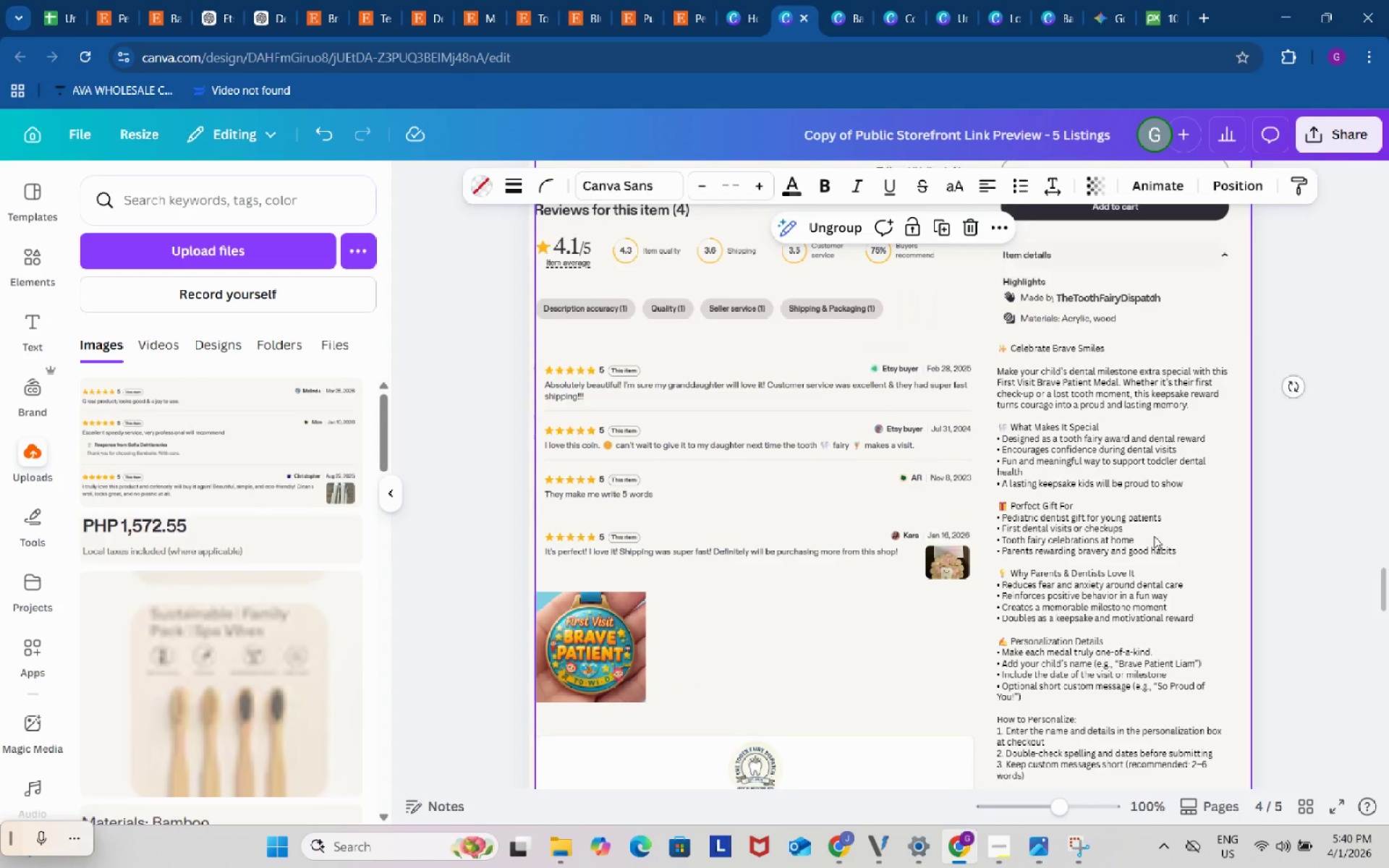 
double_click([1154, 536])
 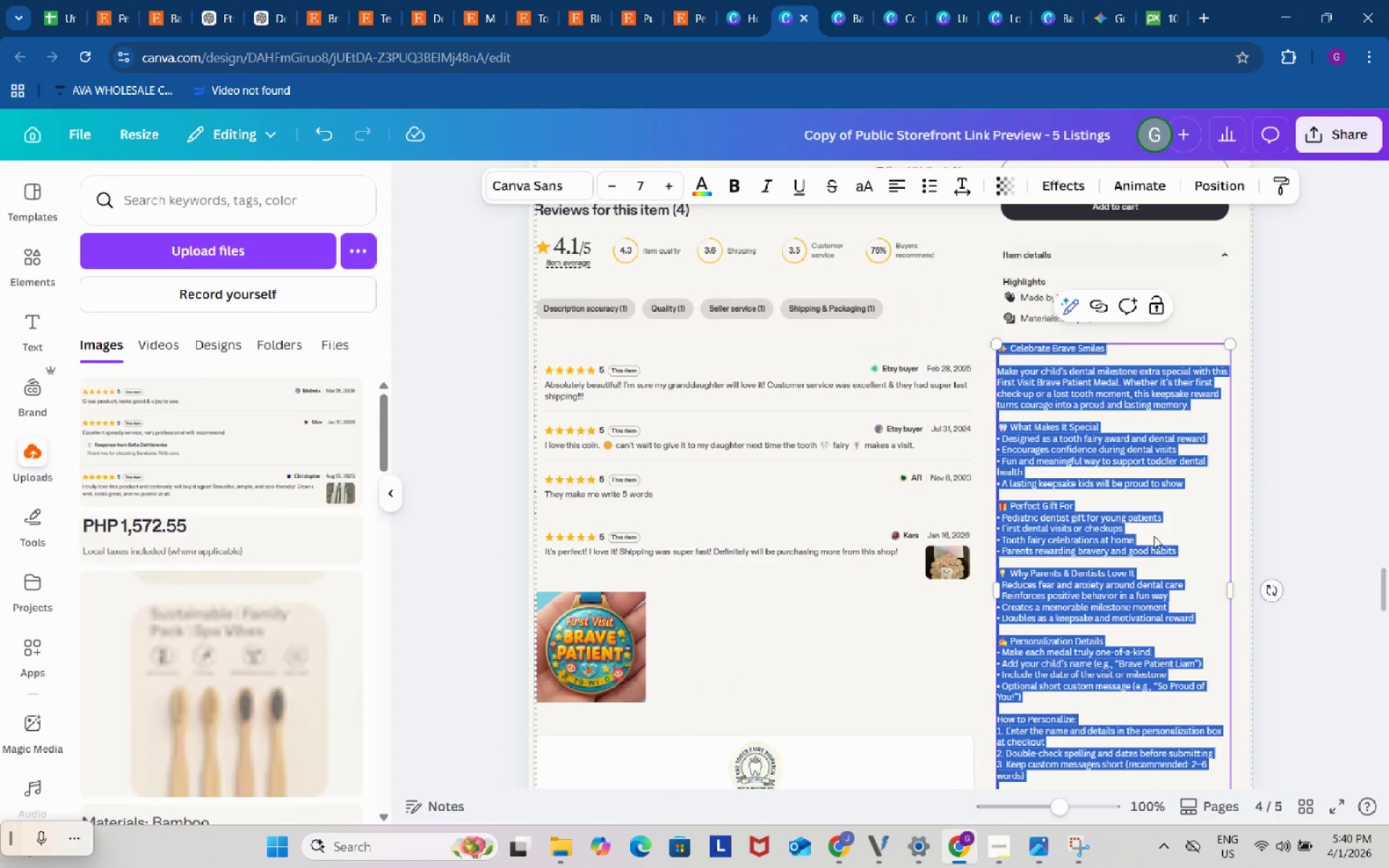 
key(Backspace)
 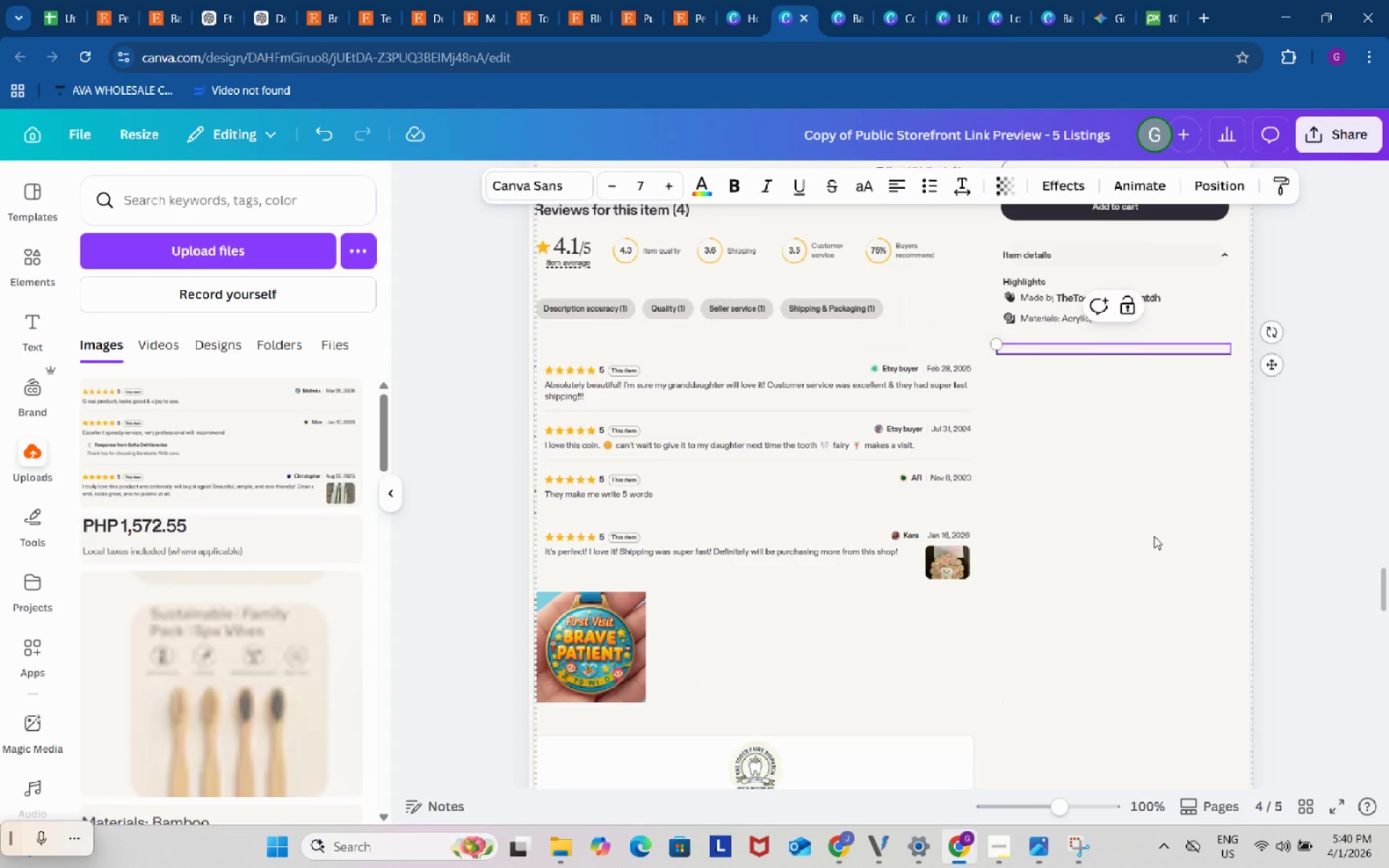 
left_click([1154, 536])
 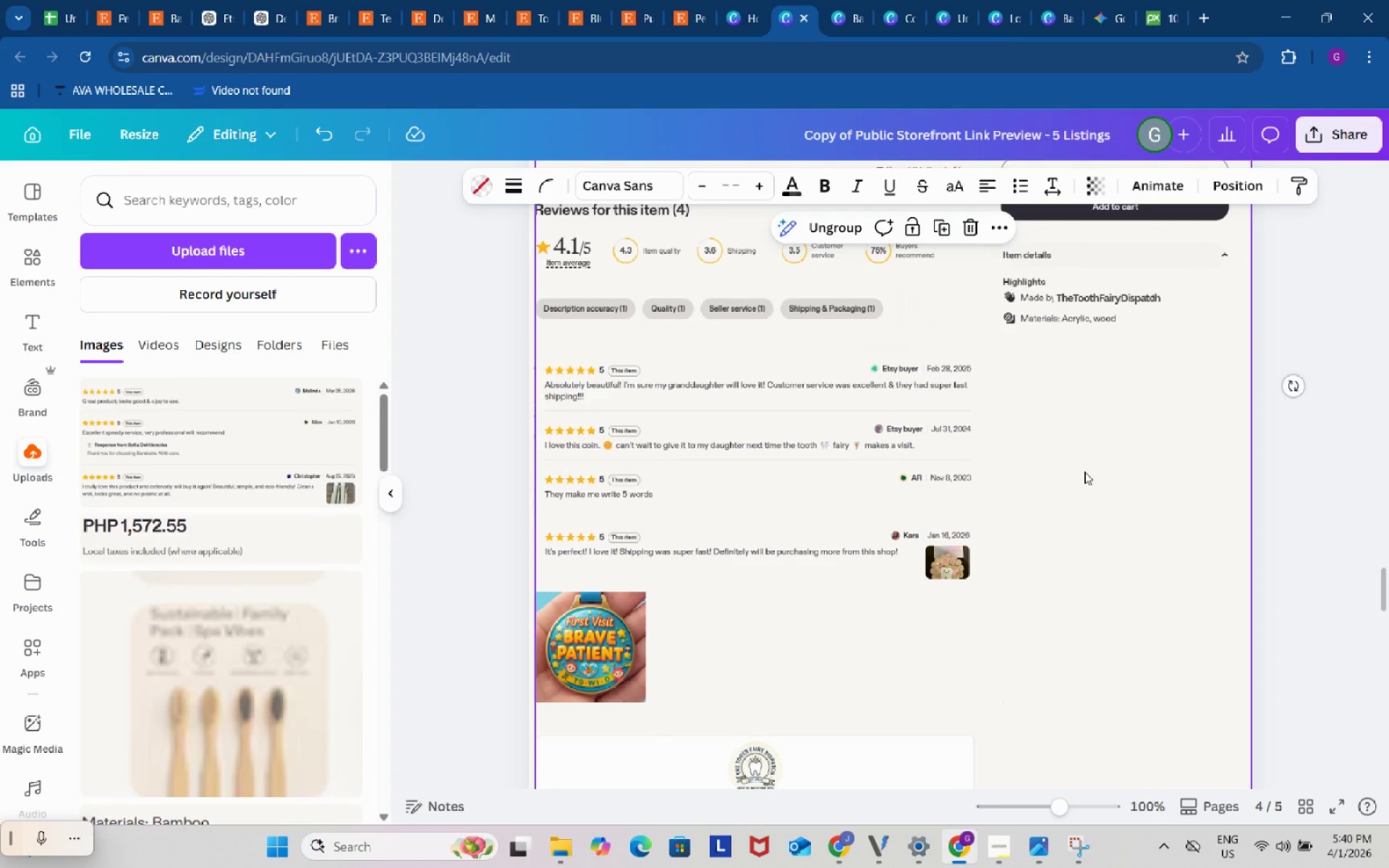 
key(Control+ControlLeft)
 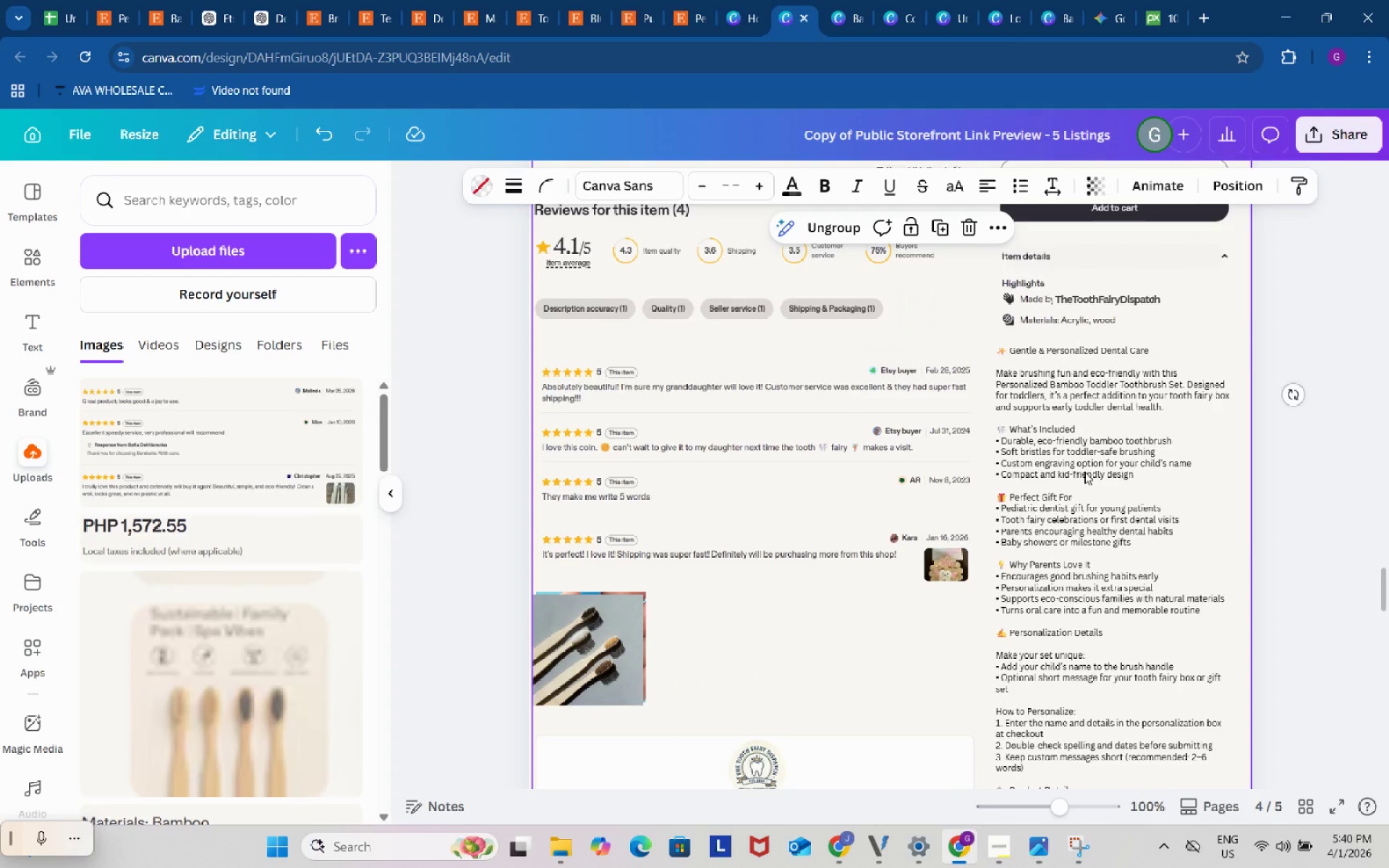 
key(Control+V)
 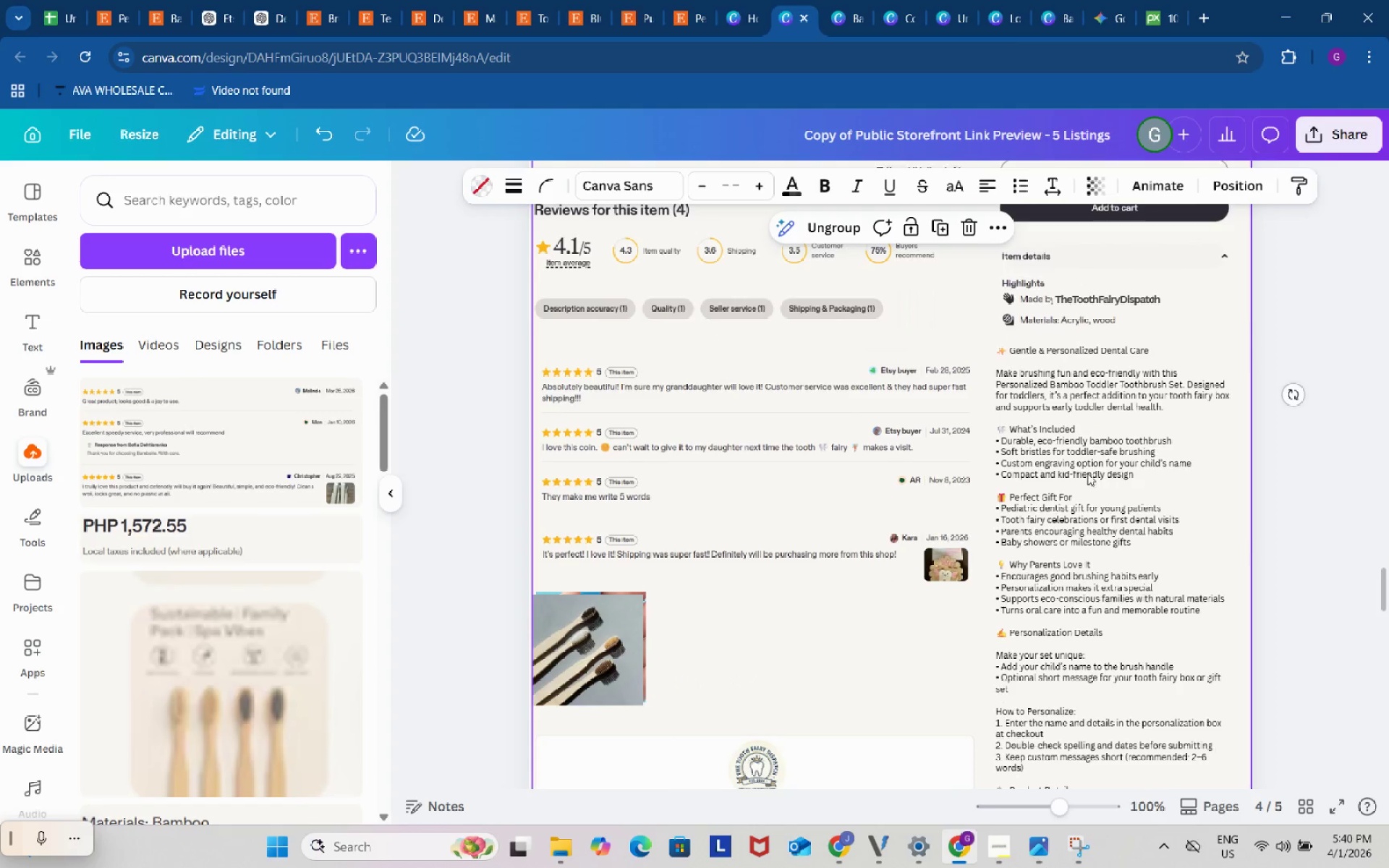 
scroll: coordinate [1095, 480], scroll_direction: up, amount: 3.0
 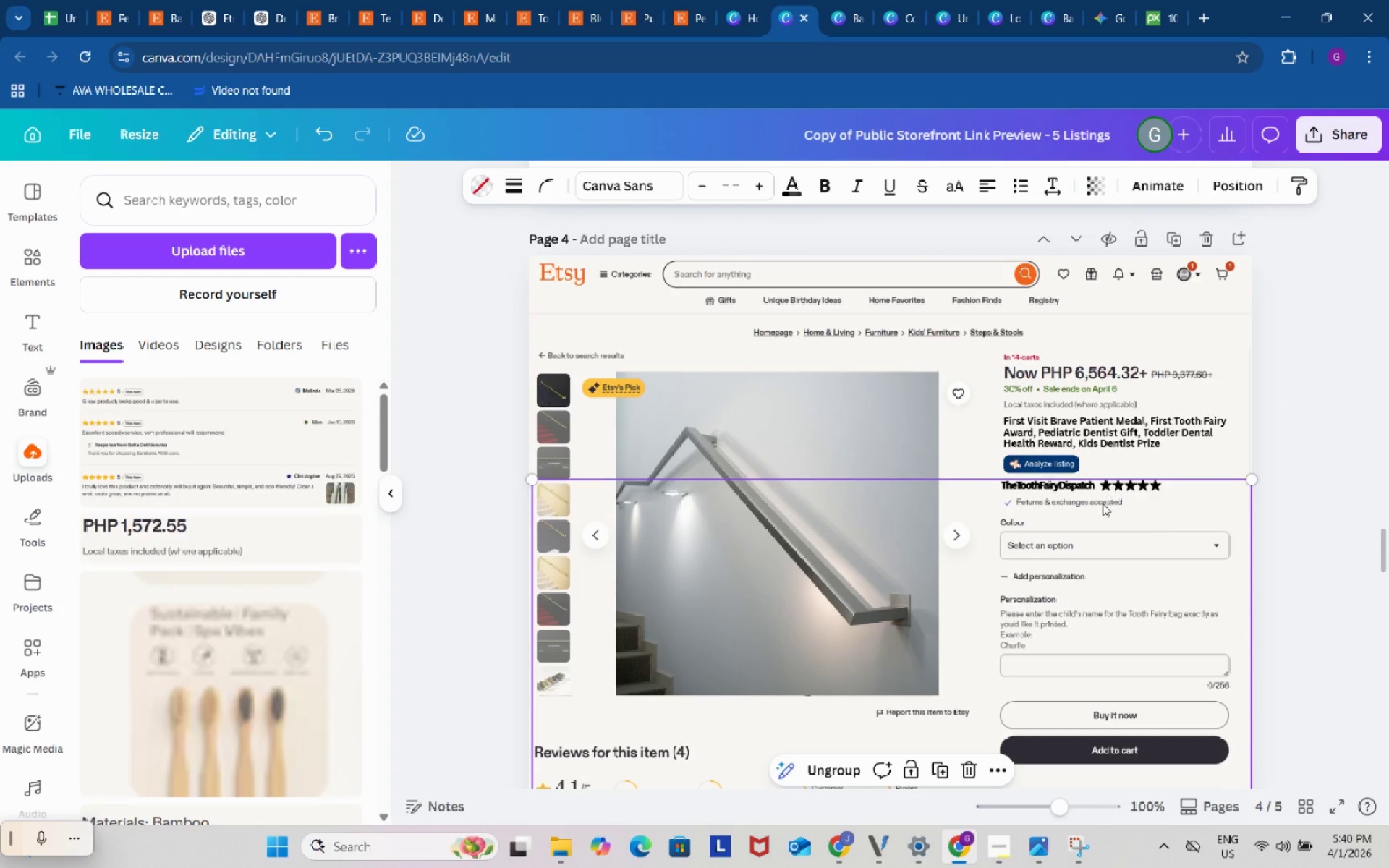 
left_click_drag(start_coordinate=[1110, 515], to_coordinate=[1115, 541])
 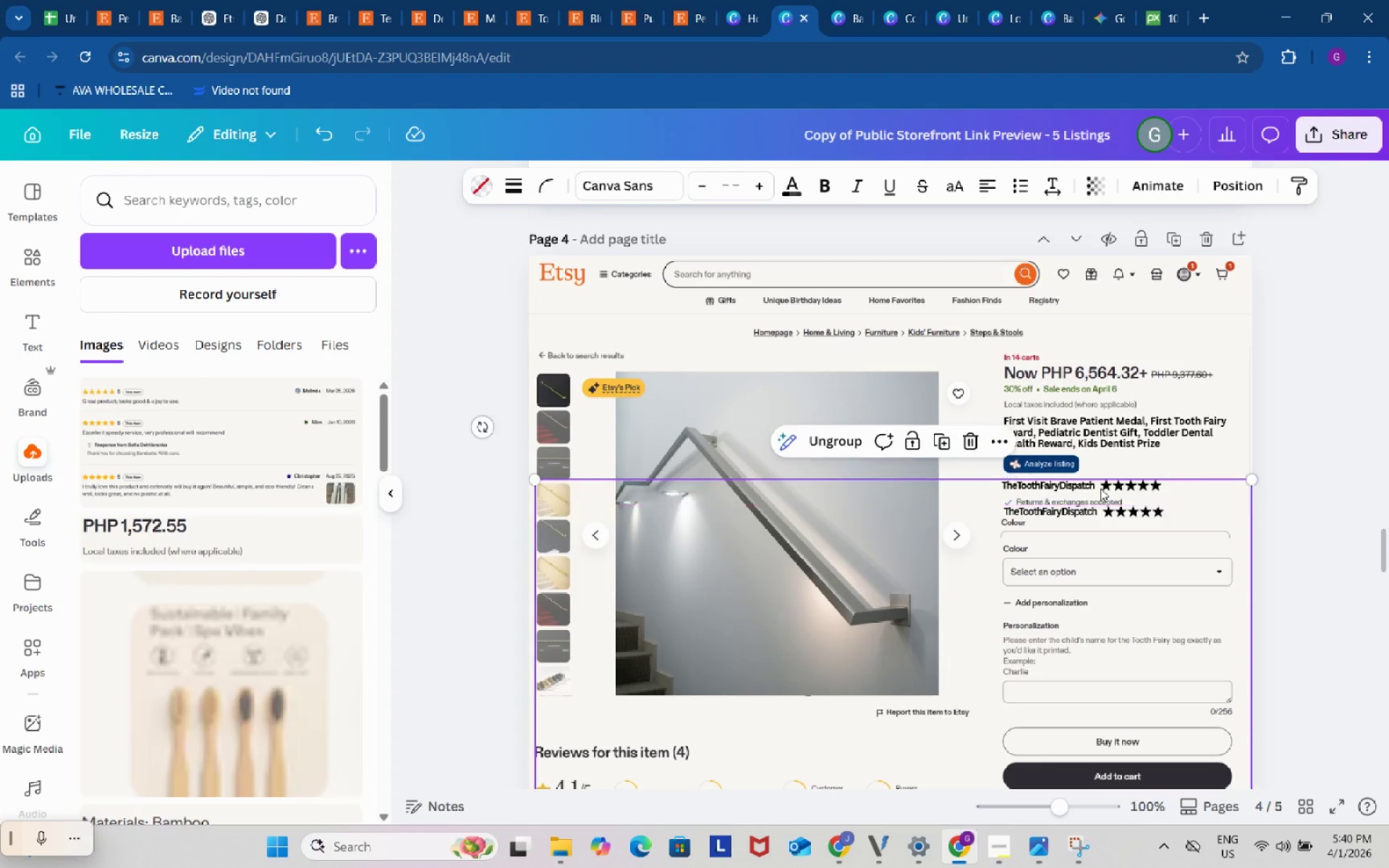 
left_click([1100, 488])
 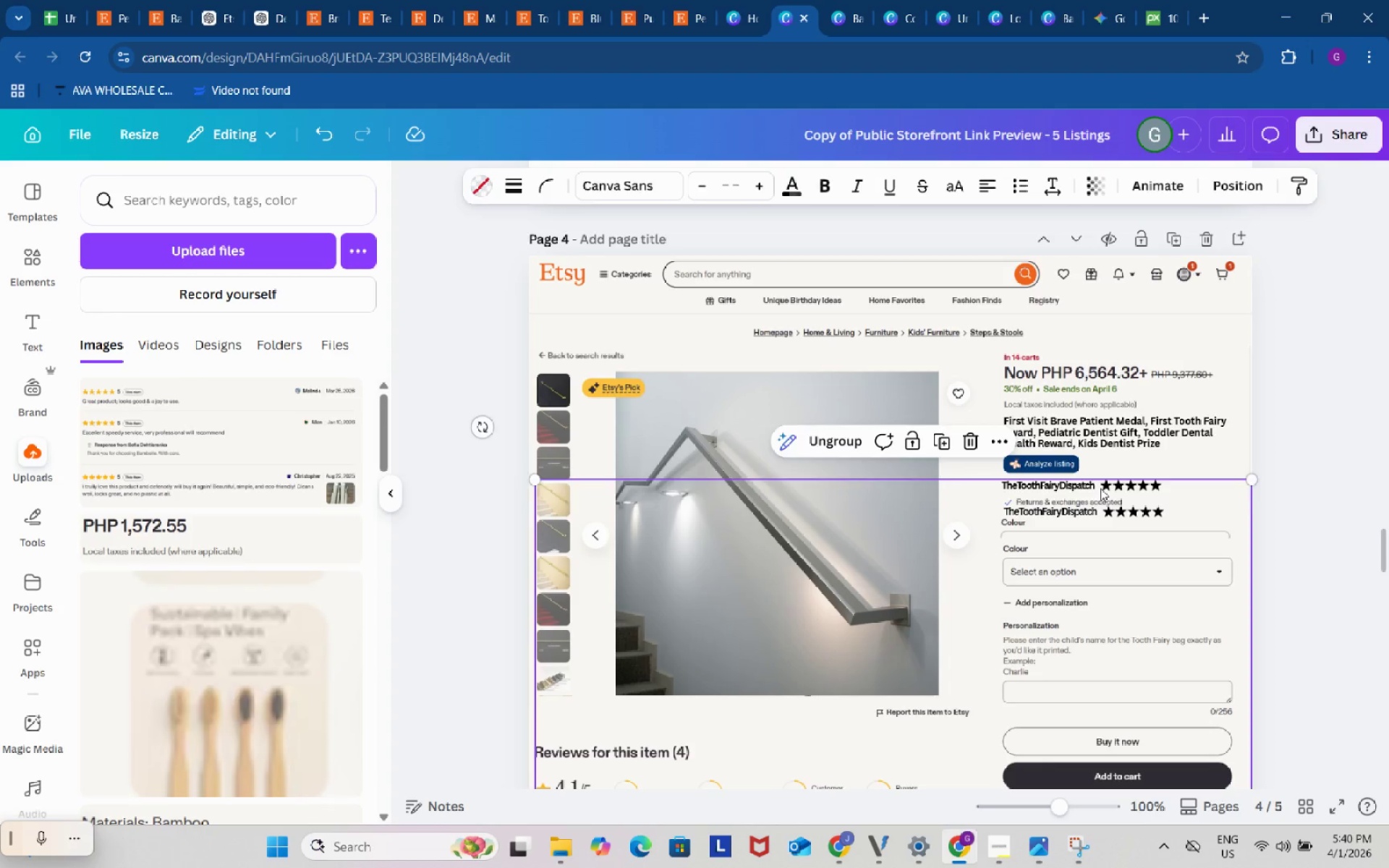 
key(Backspace)
 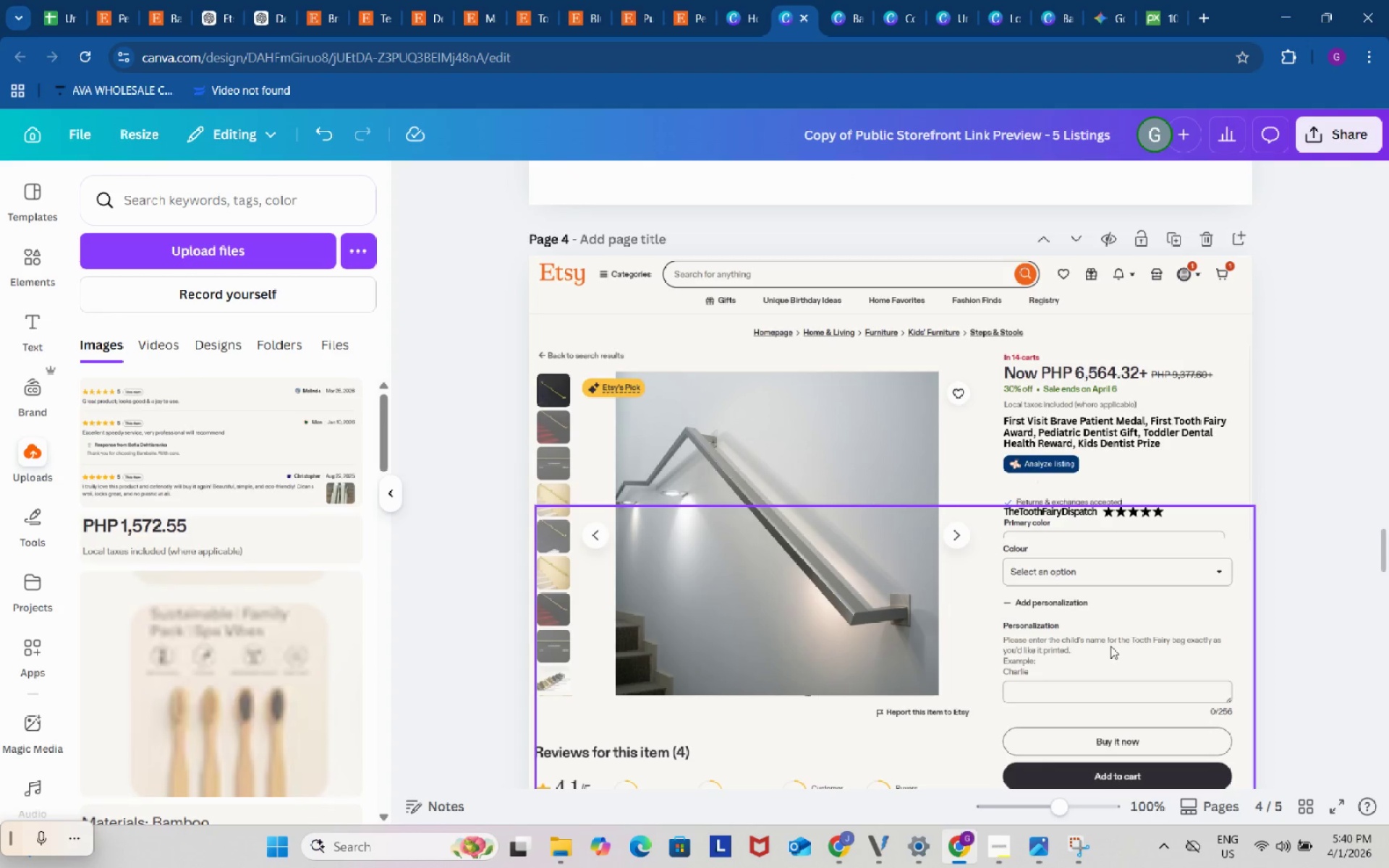 
left_click_drag(start_coordinate=[1110, 646], to_coordinate=[1111, 621])
 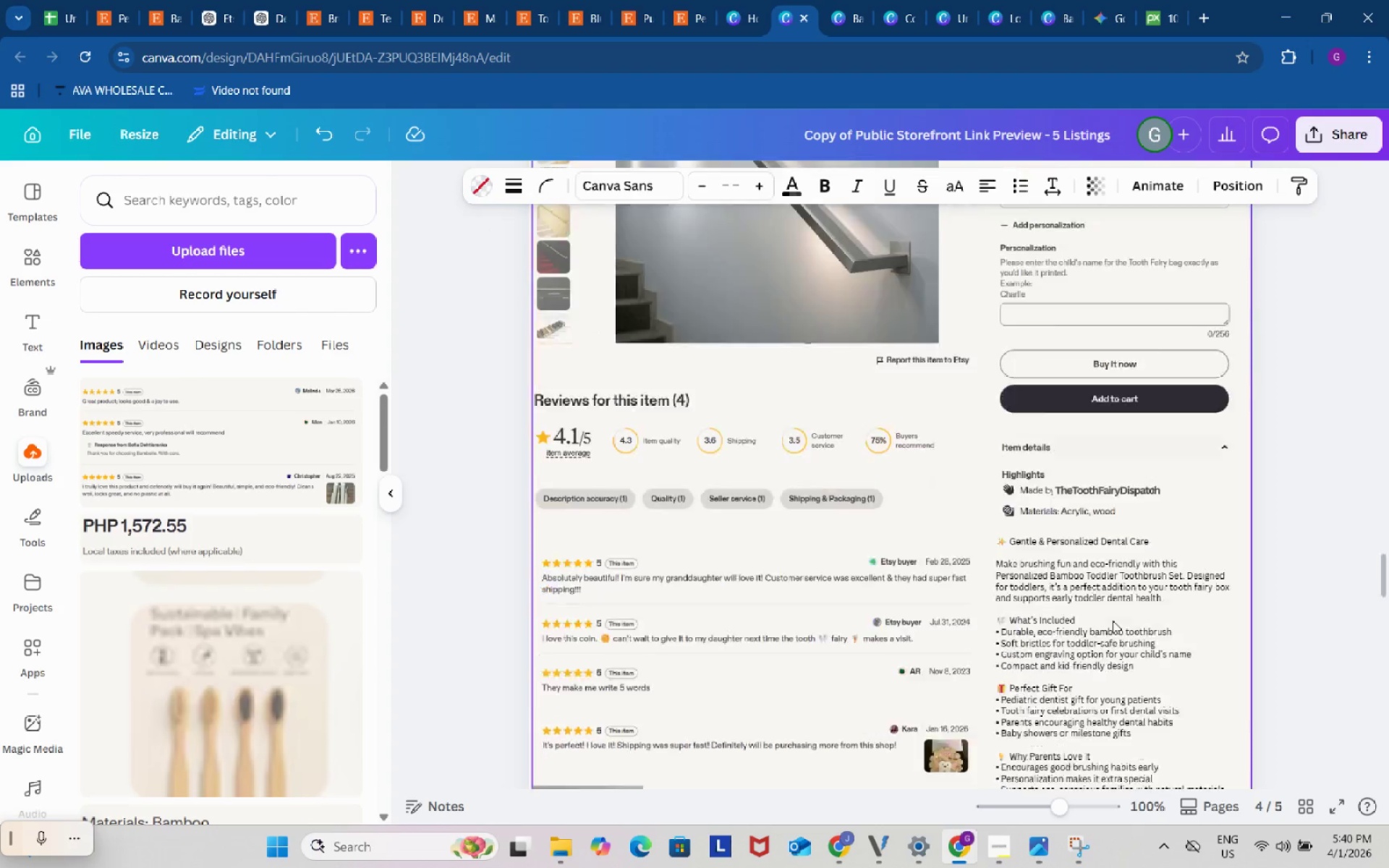 
scroll: coordinate [1113, 621], scroll_direction: down, amount: 4.0
 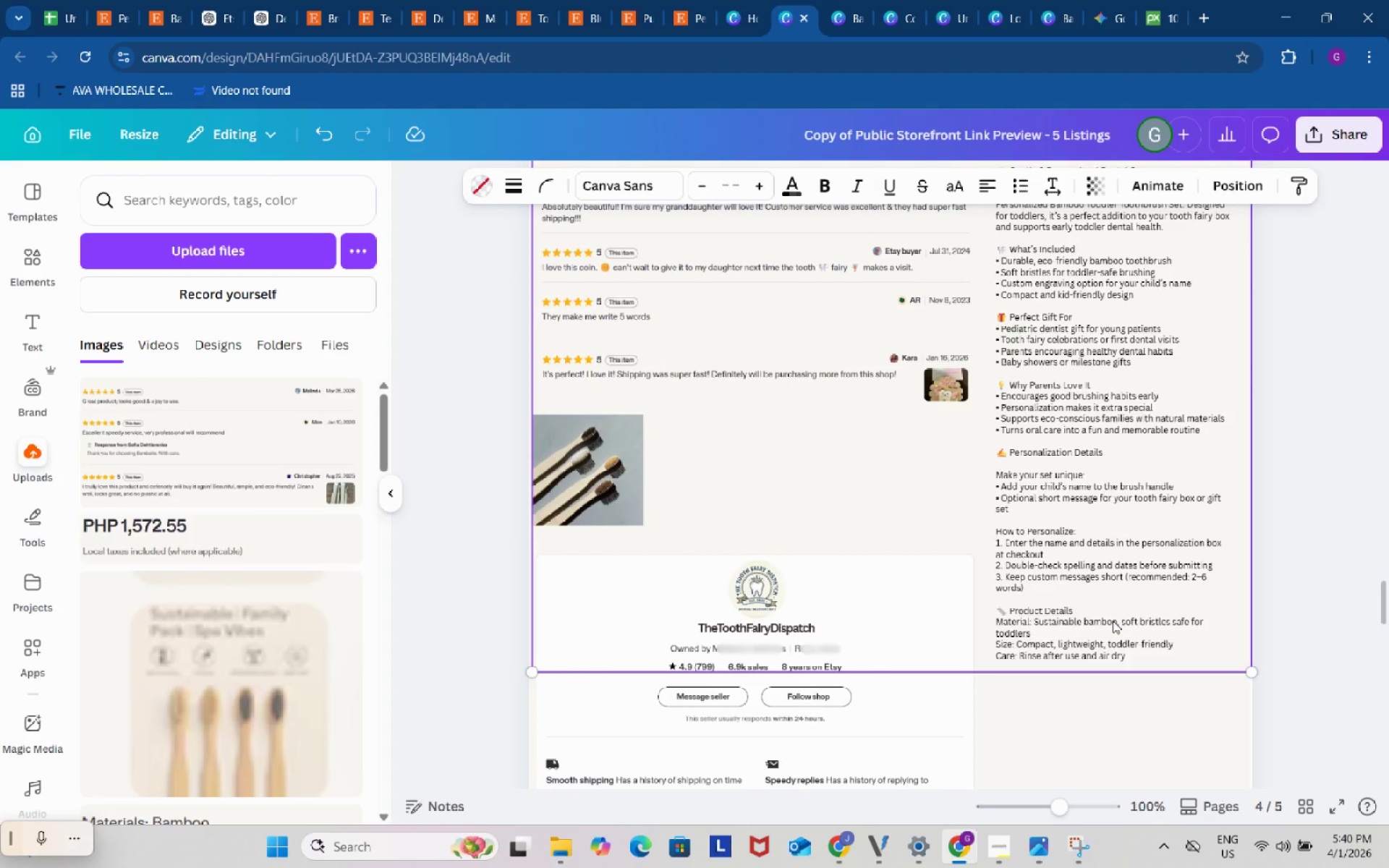 
scroll: coordinate [1113, 621], scroll_direction: up, amount: 3.0